 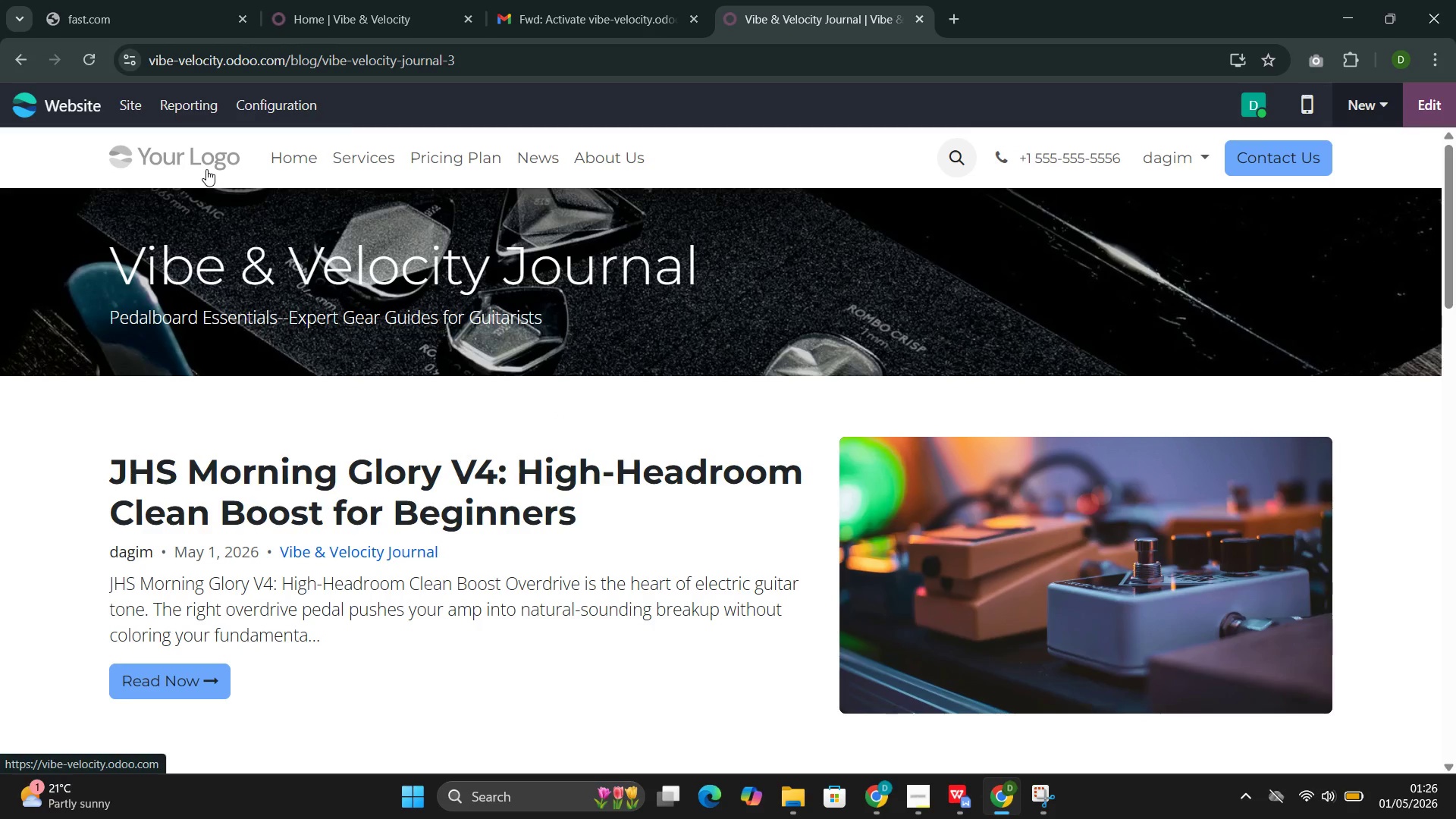 
left_click([1426, 119])
 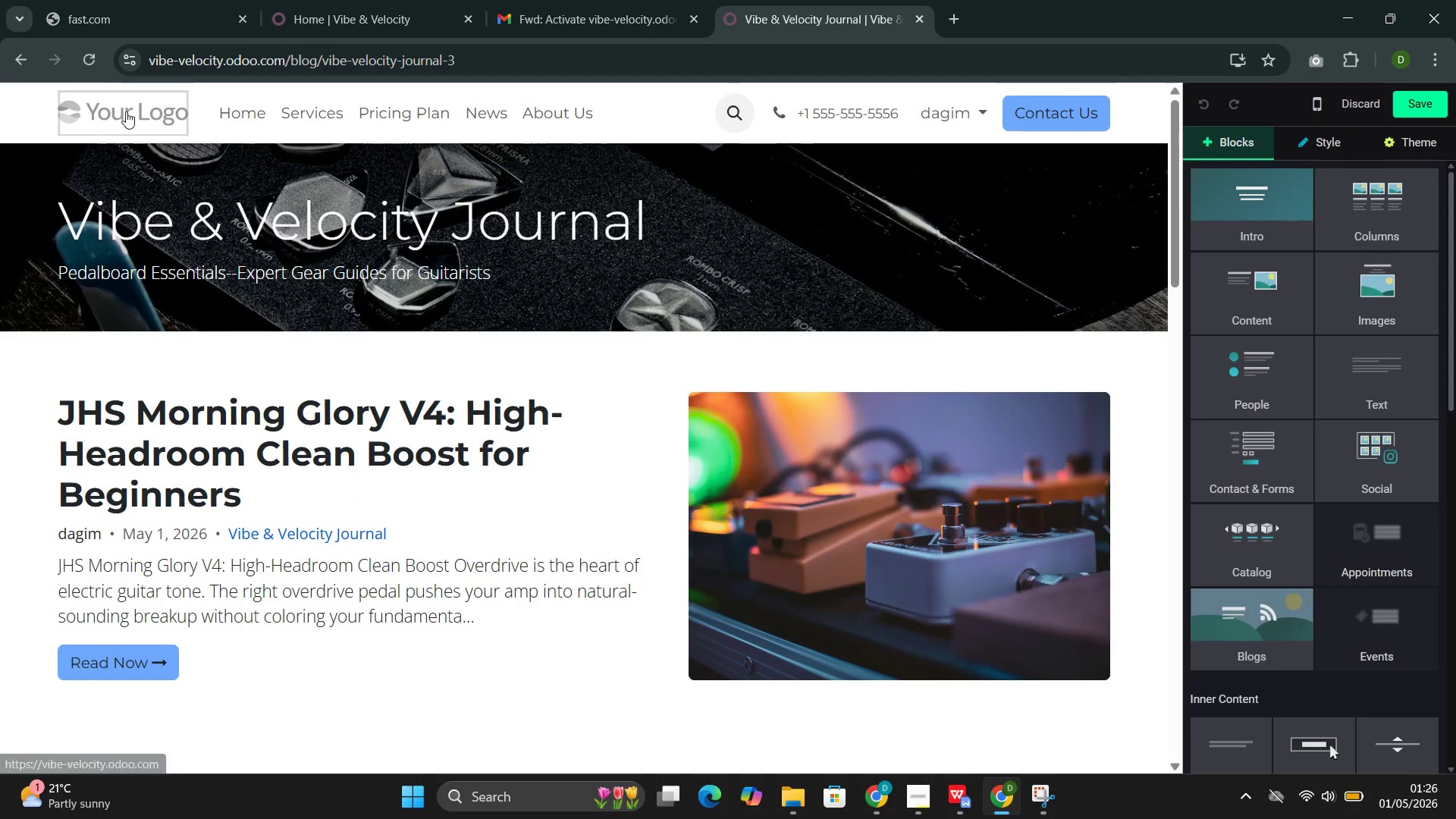 
left_click([126, 111])
 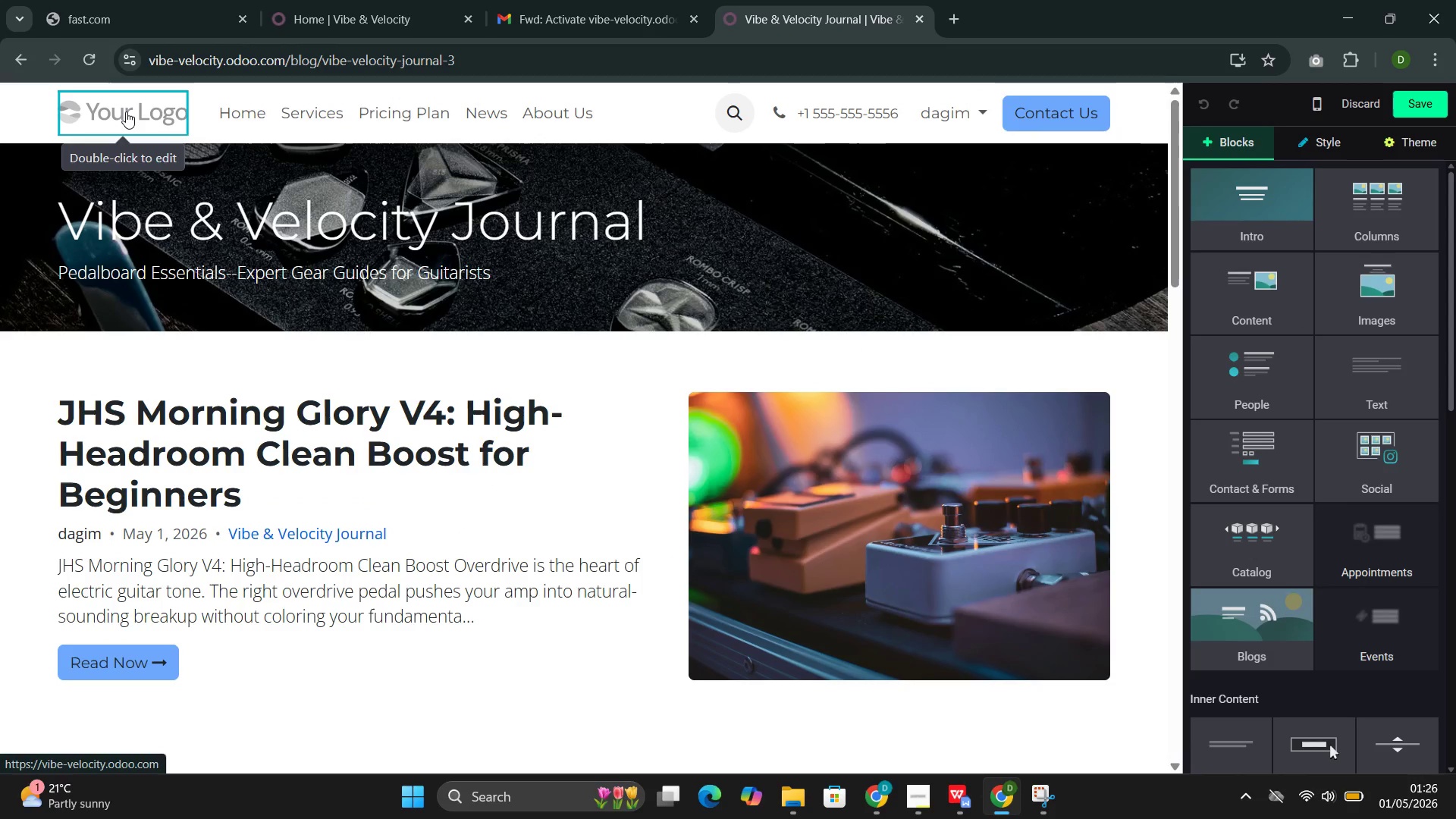 
double_click([126, 111])
 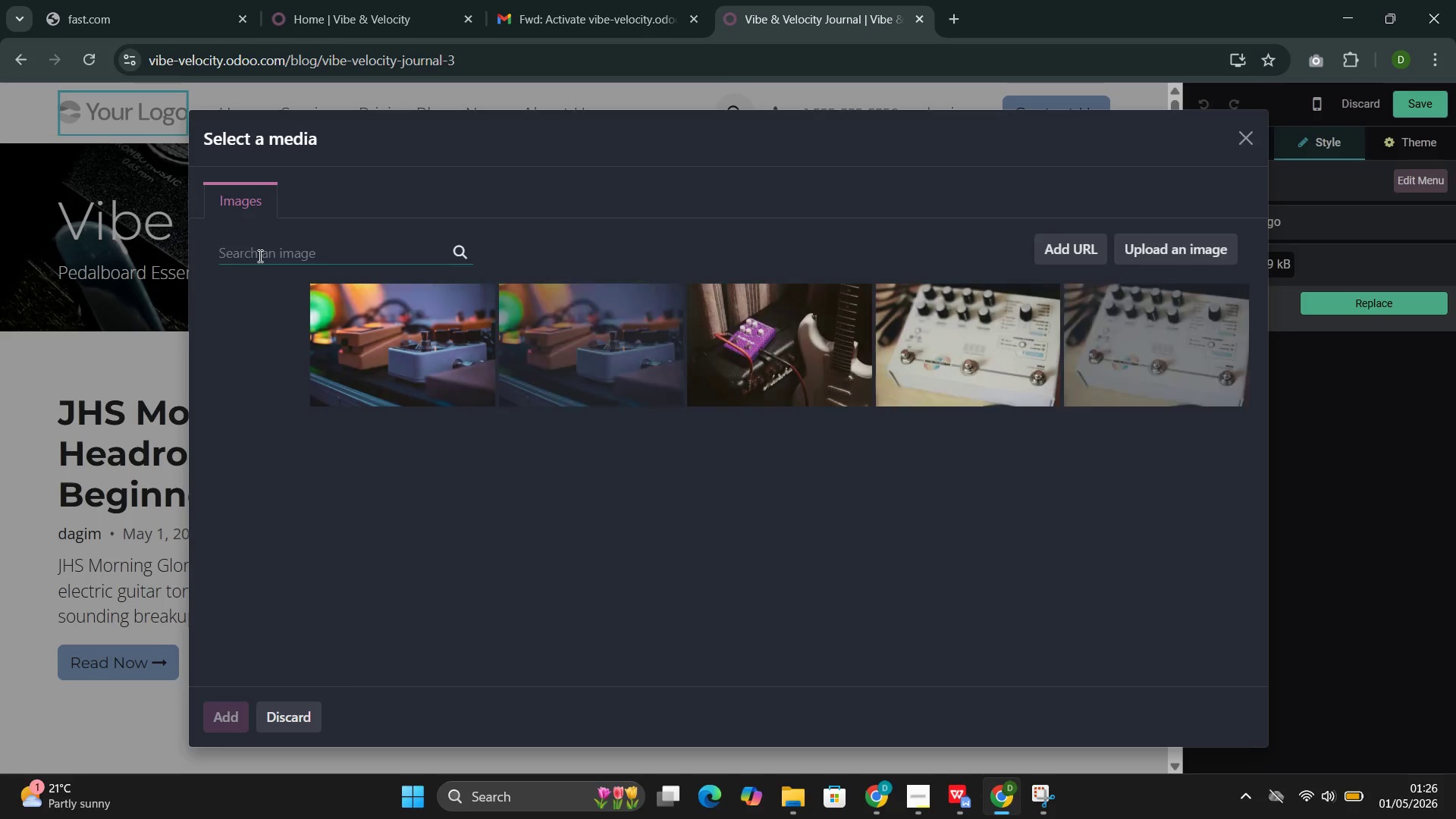 
left_click([261, 253])
 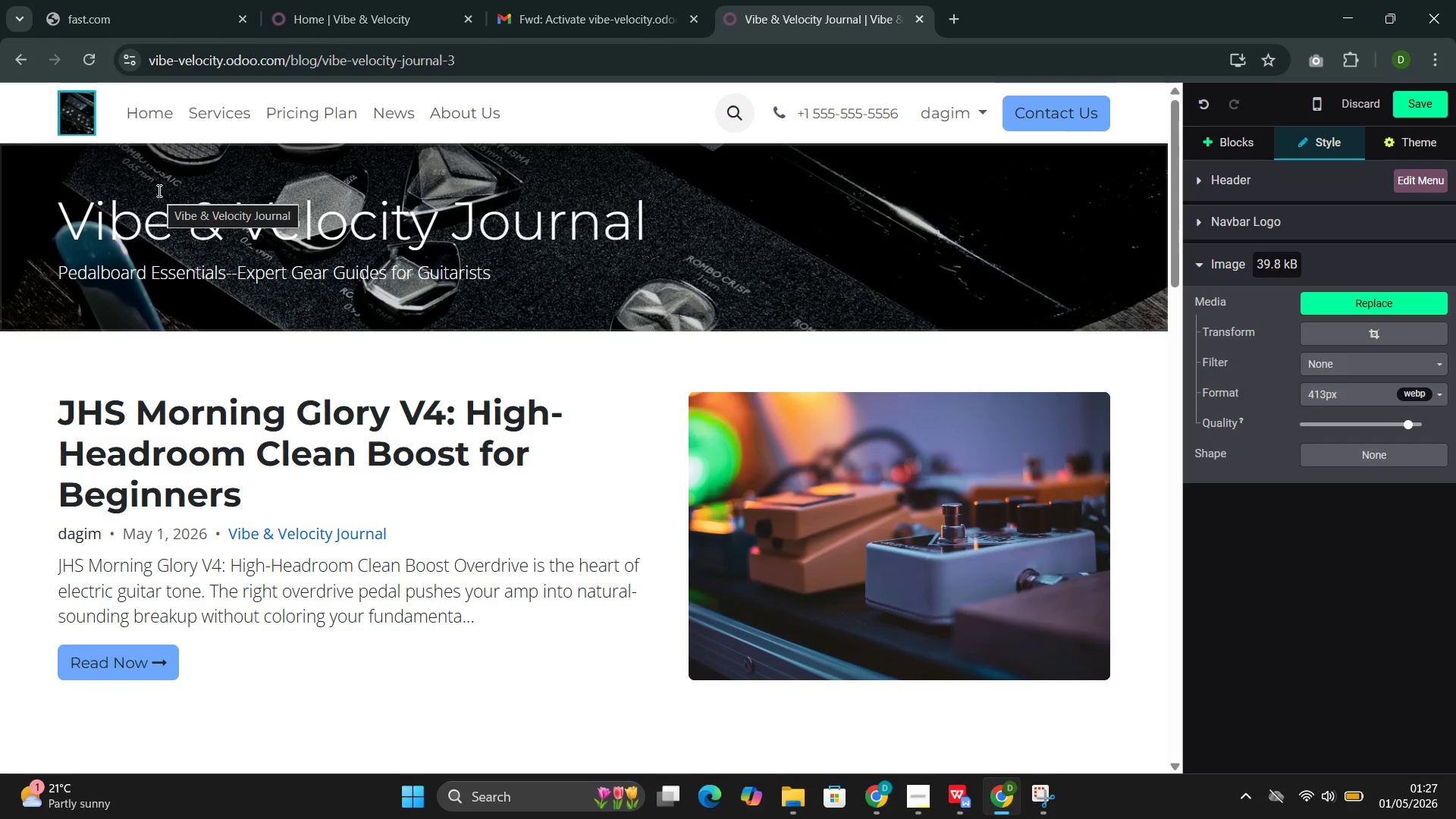 
wait(6.66)
 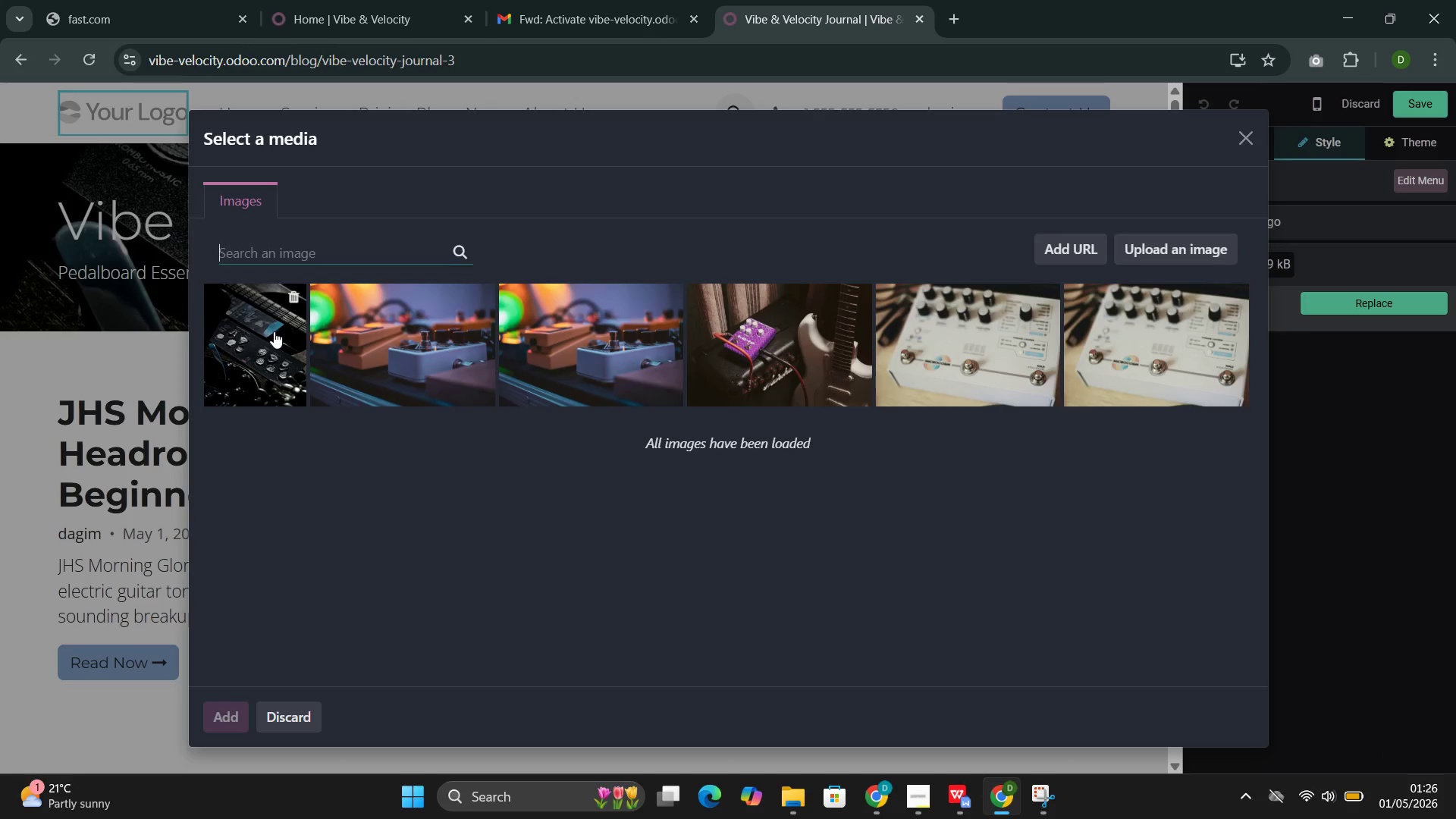 
double_click([74, 107])
 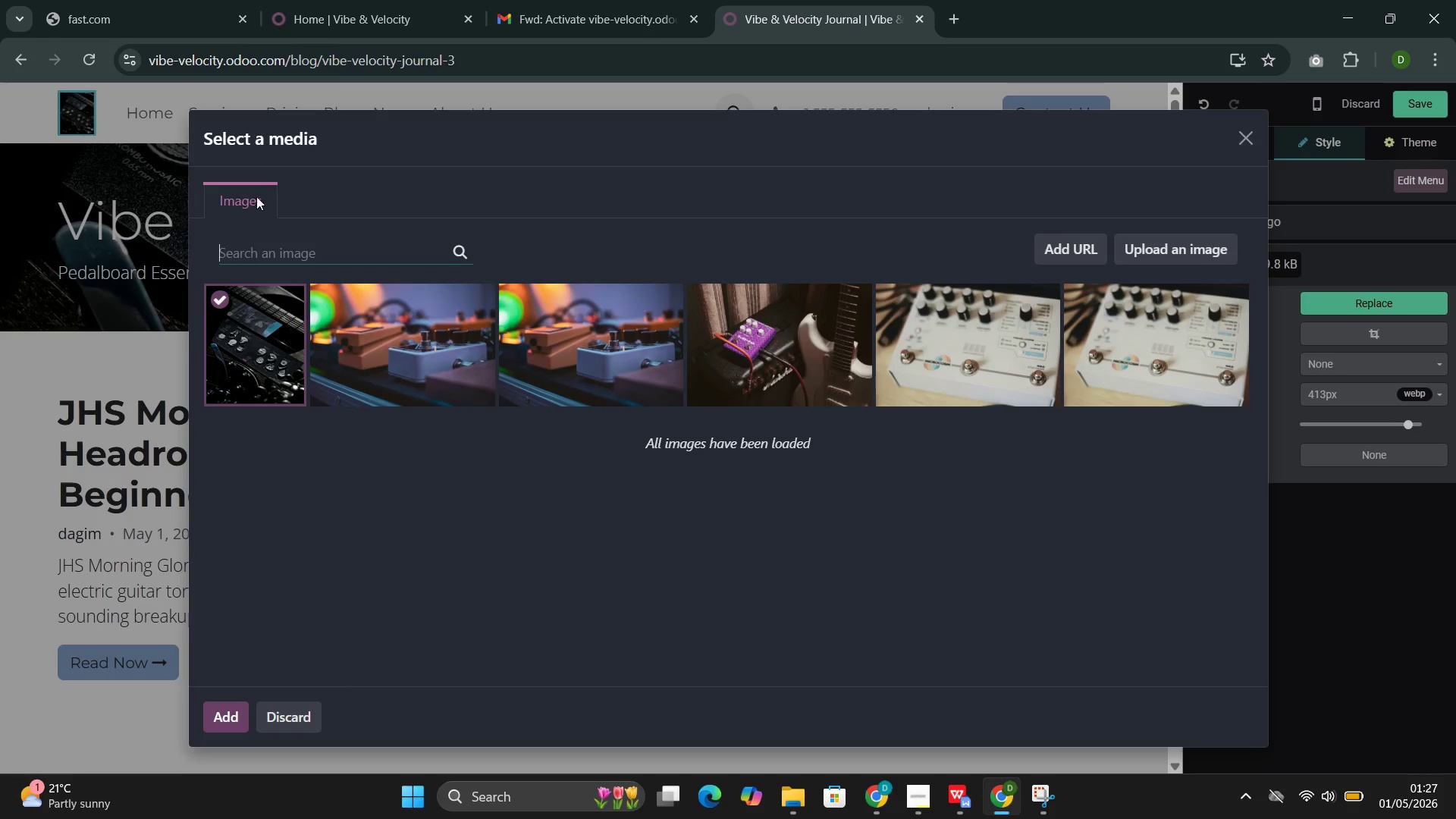 
left_click([351, 206])
 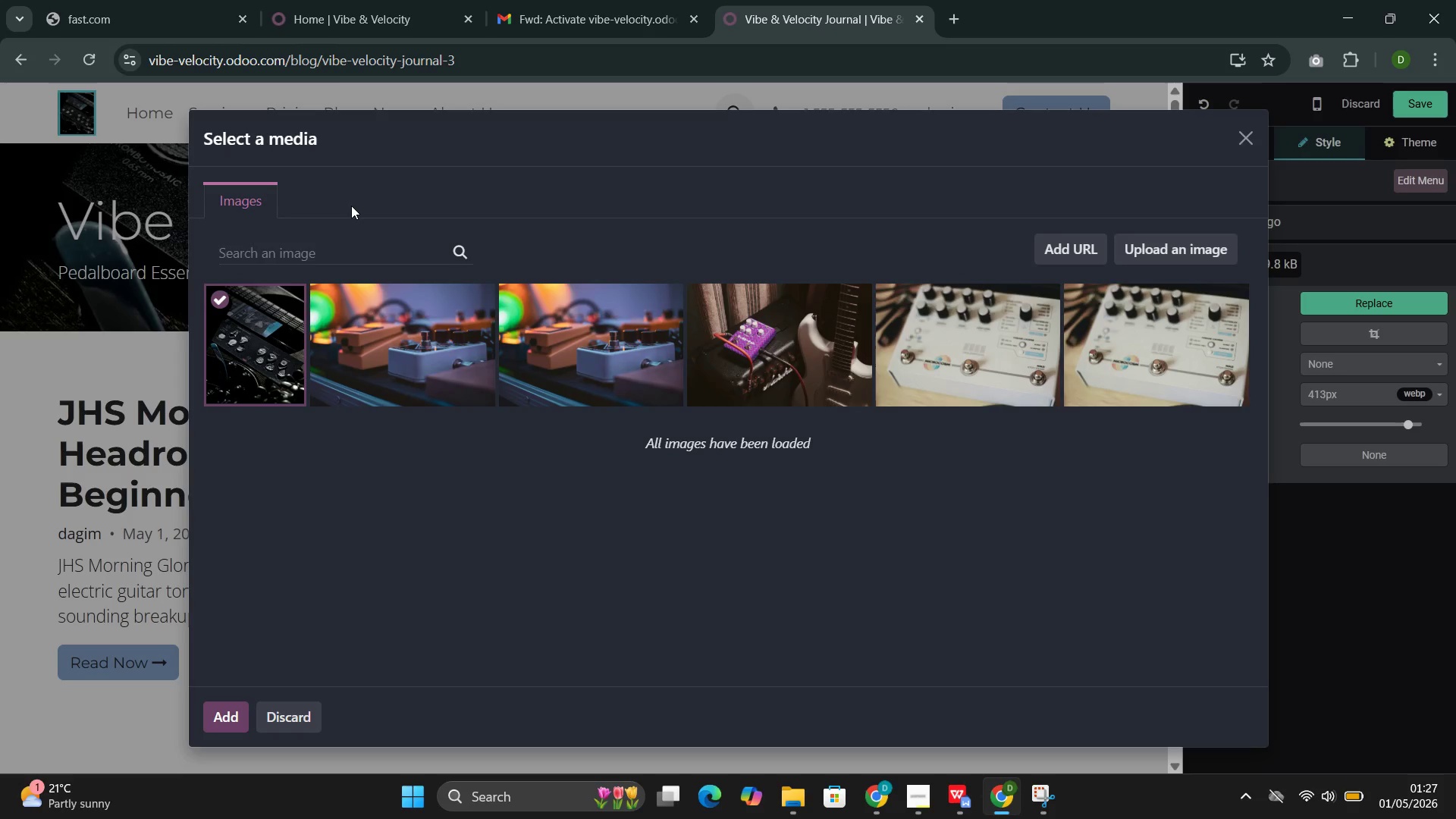 
wait(5.25)
 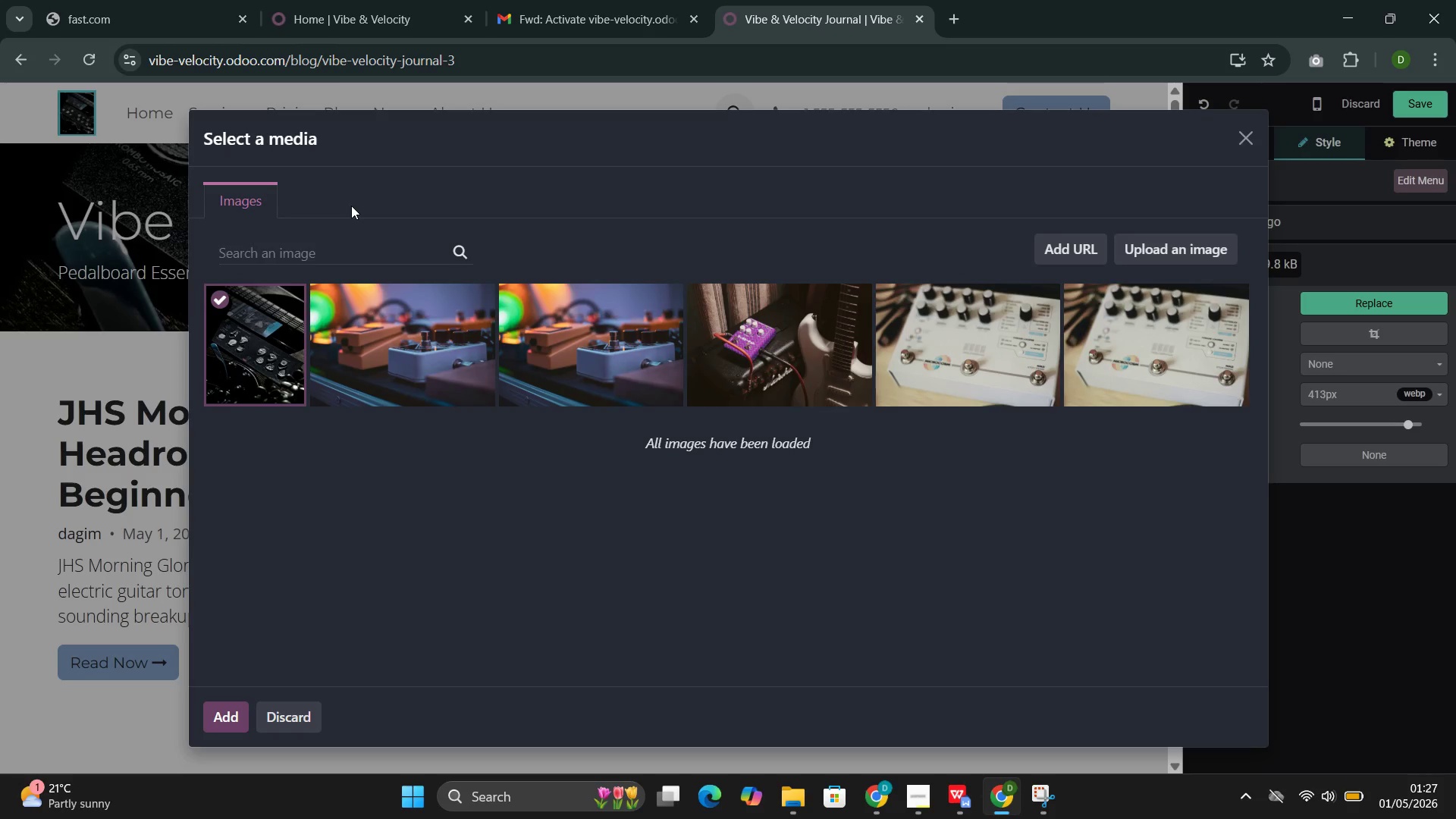 
left_click([1247, 149])
 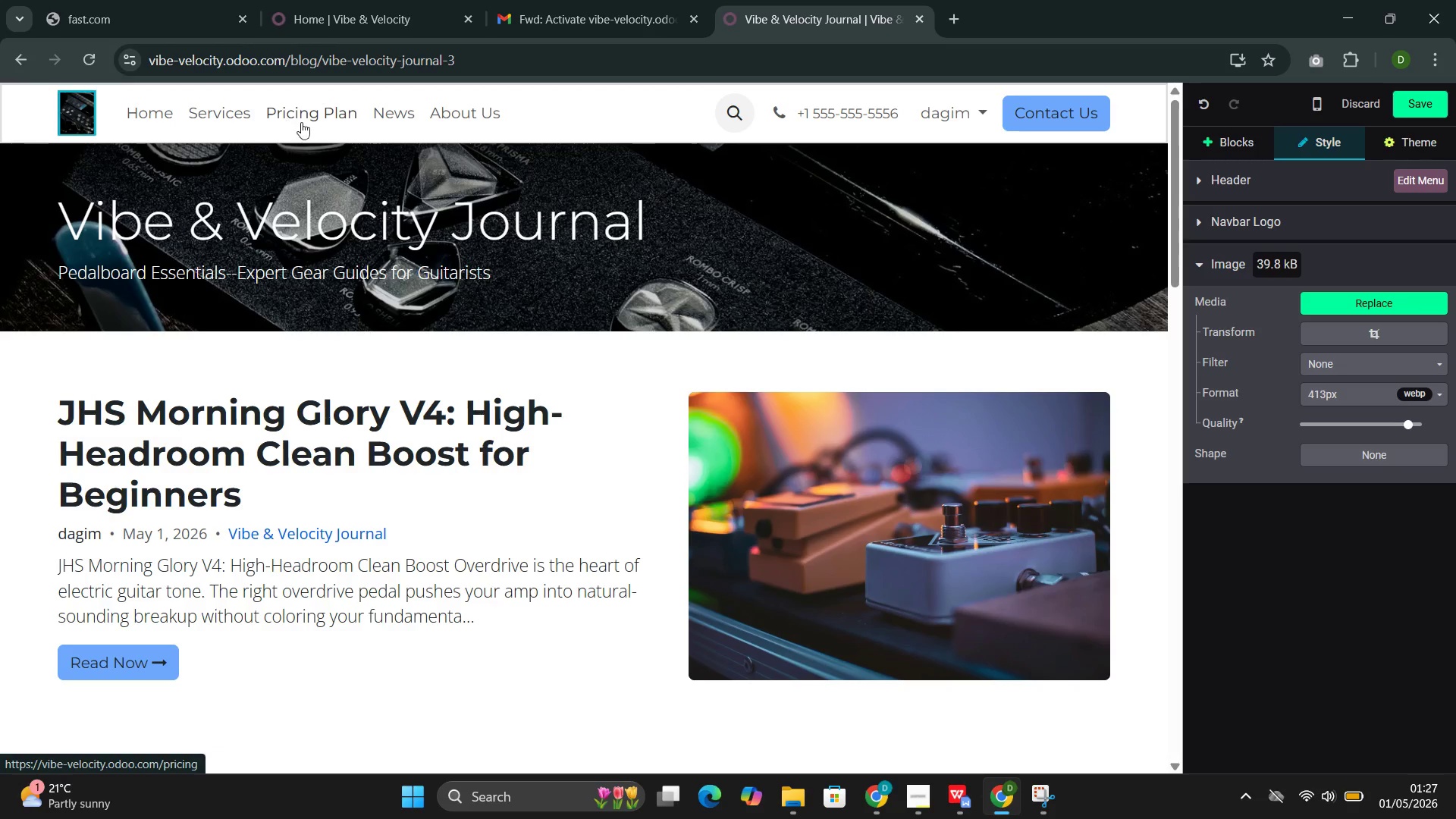 
key(Control+Z)
 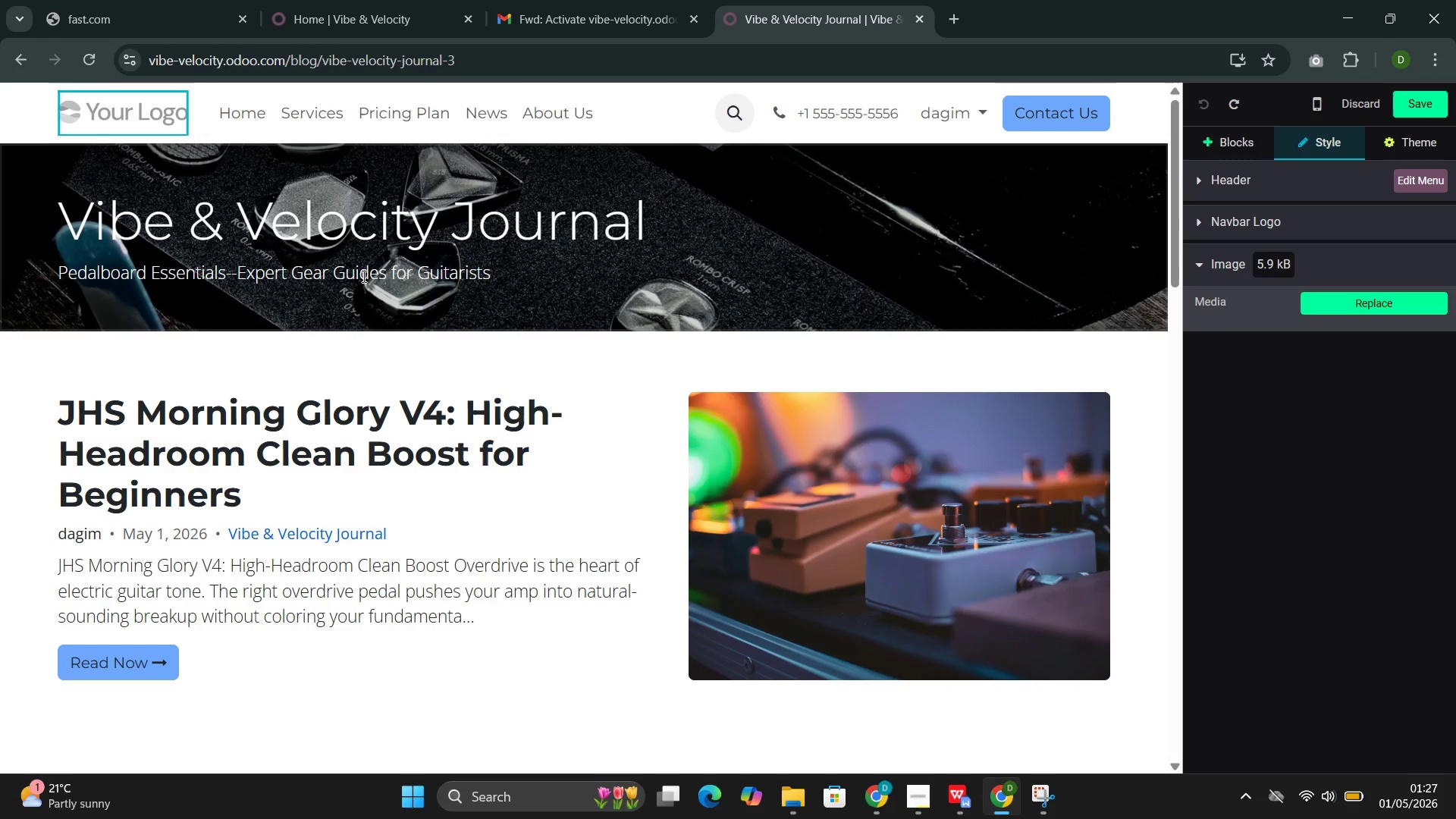 
mouse_move([231, 218])
 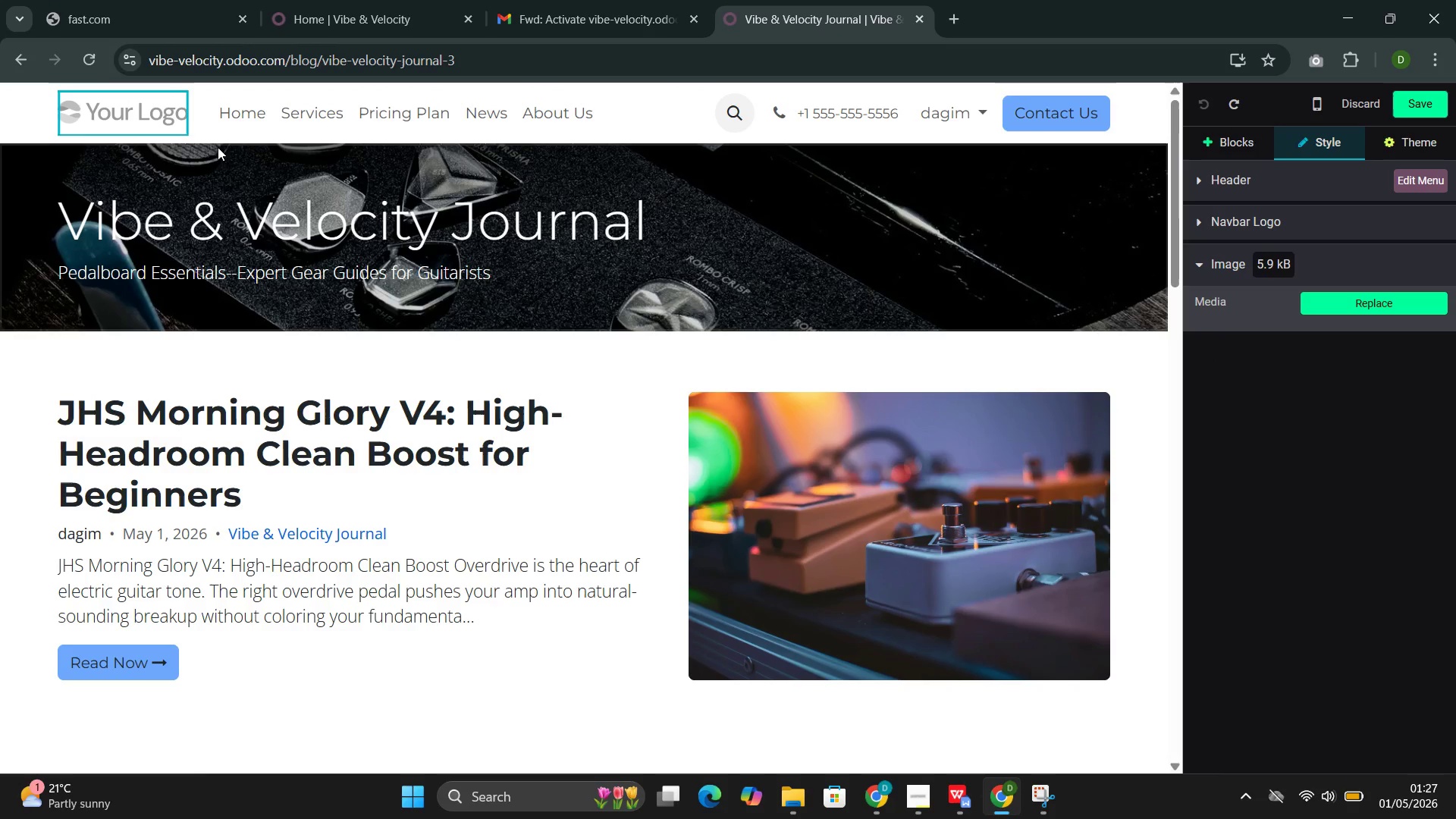 
left_click([127, 123])
 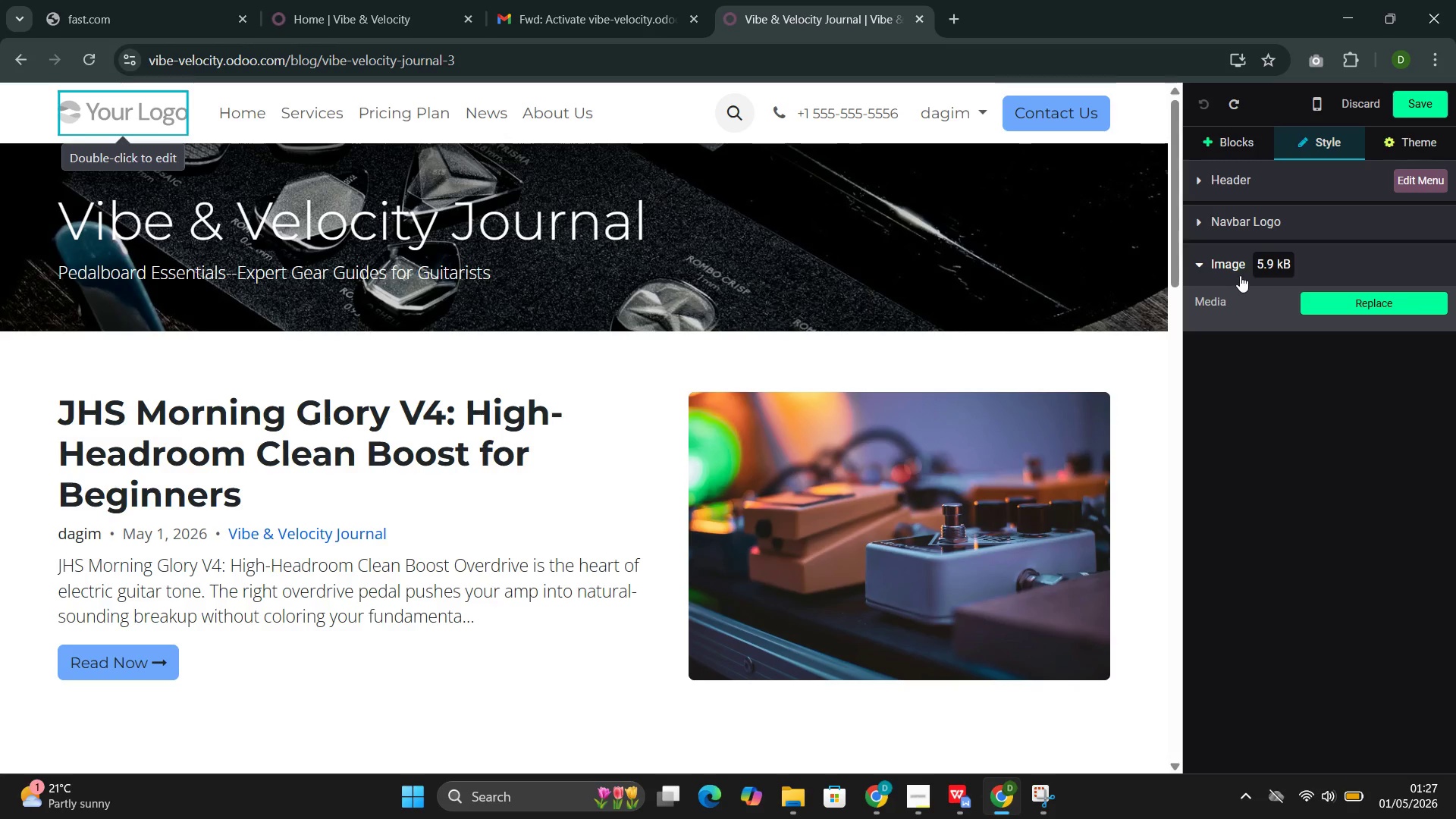 
double_click([1237, 271])
 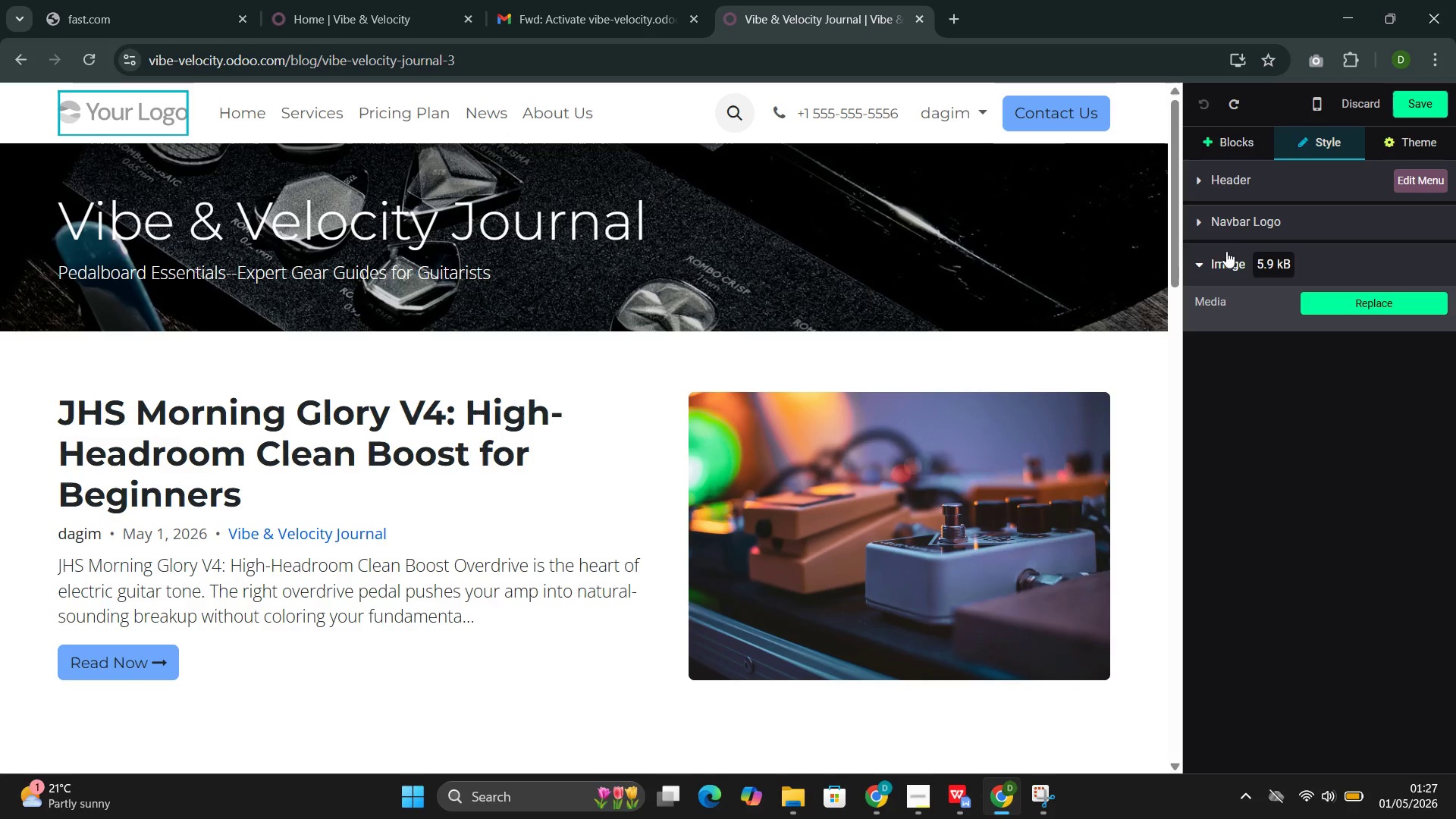 
left_click([1220, 226])
 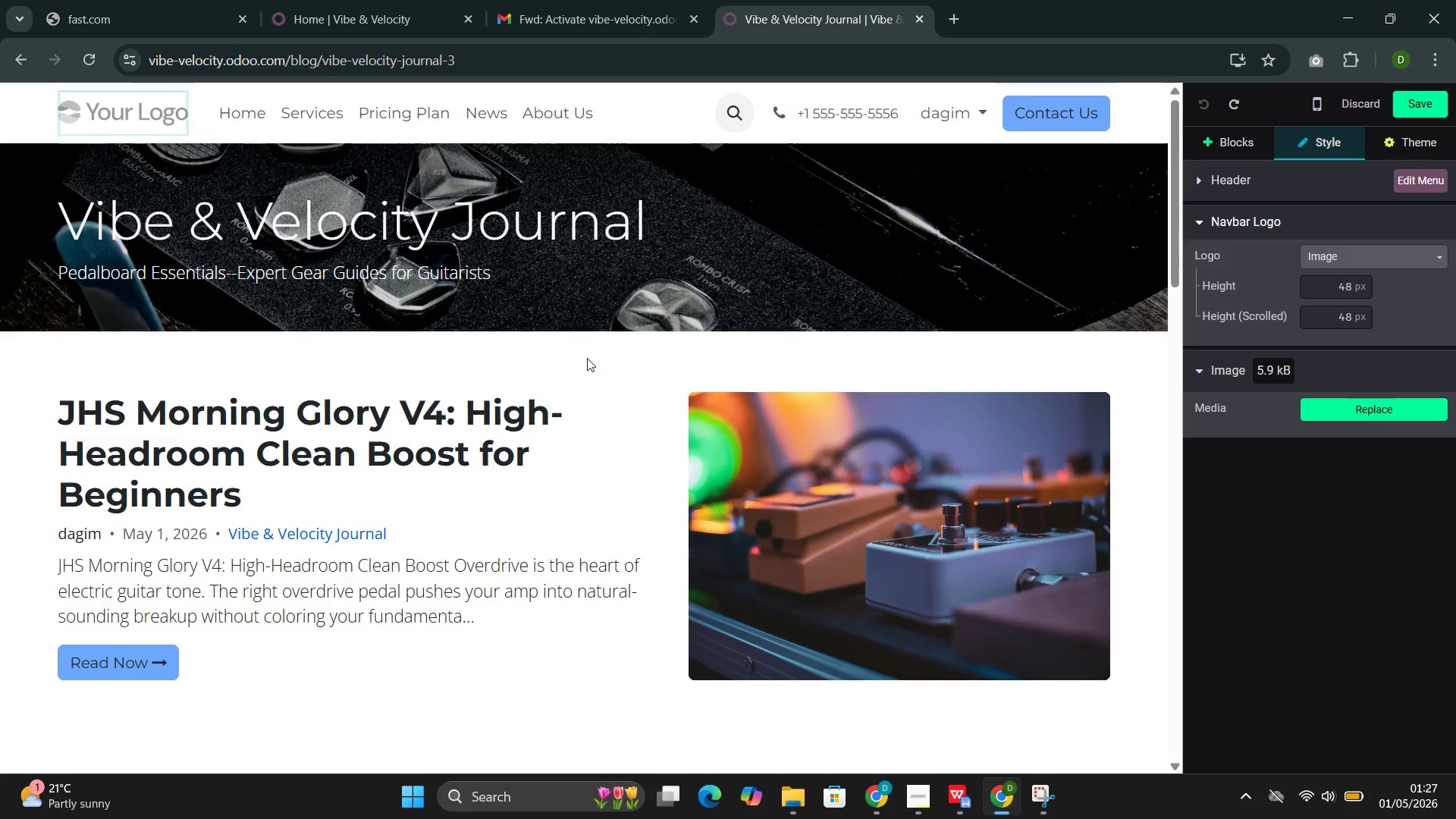 
scroll: coordinate [500, 504], scroll_direction: up, amount: 3.0
 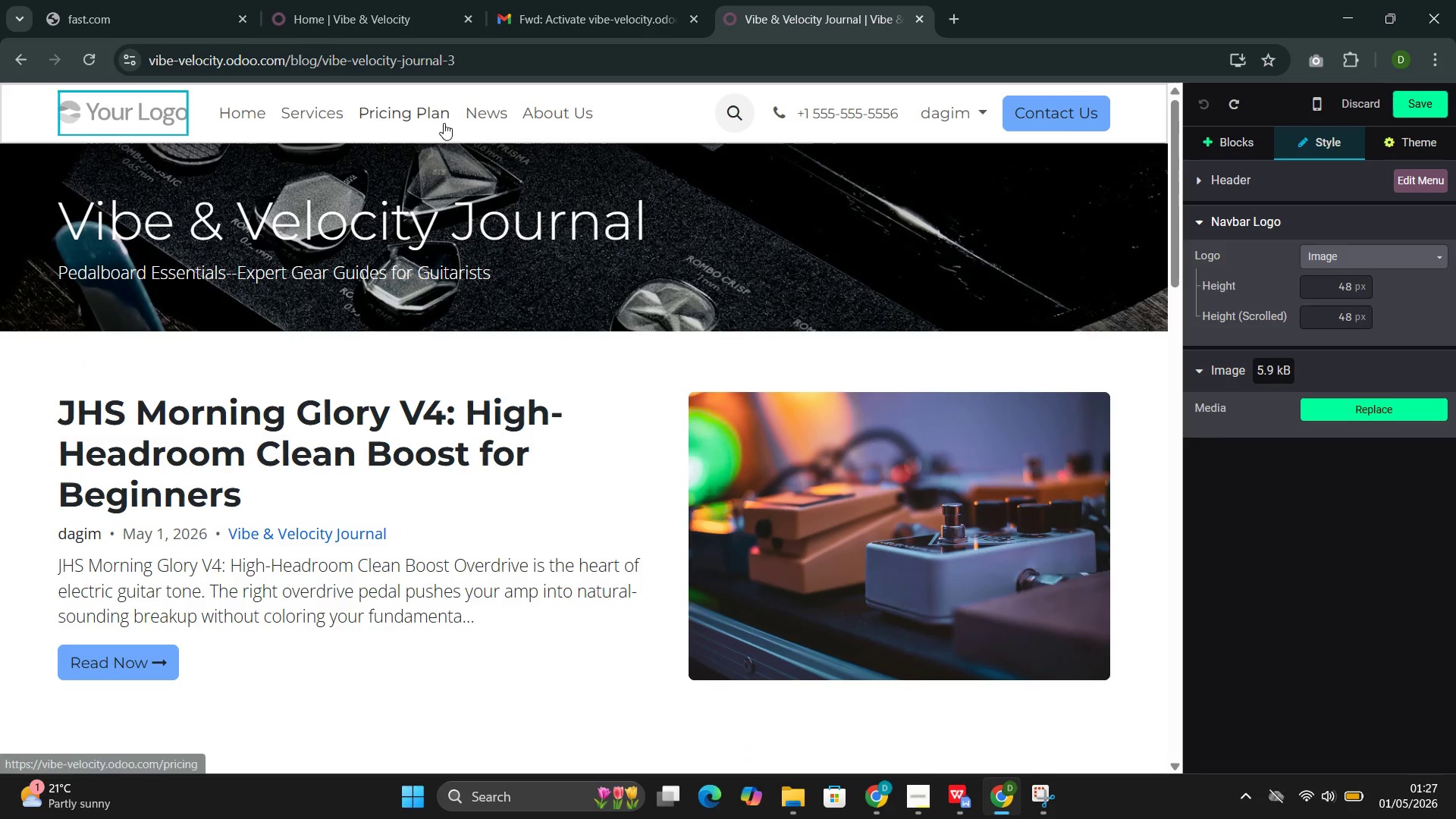 
left_click([477, 114])
 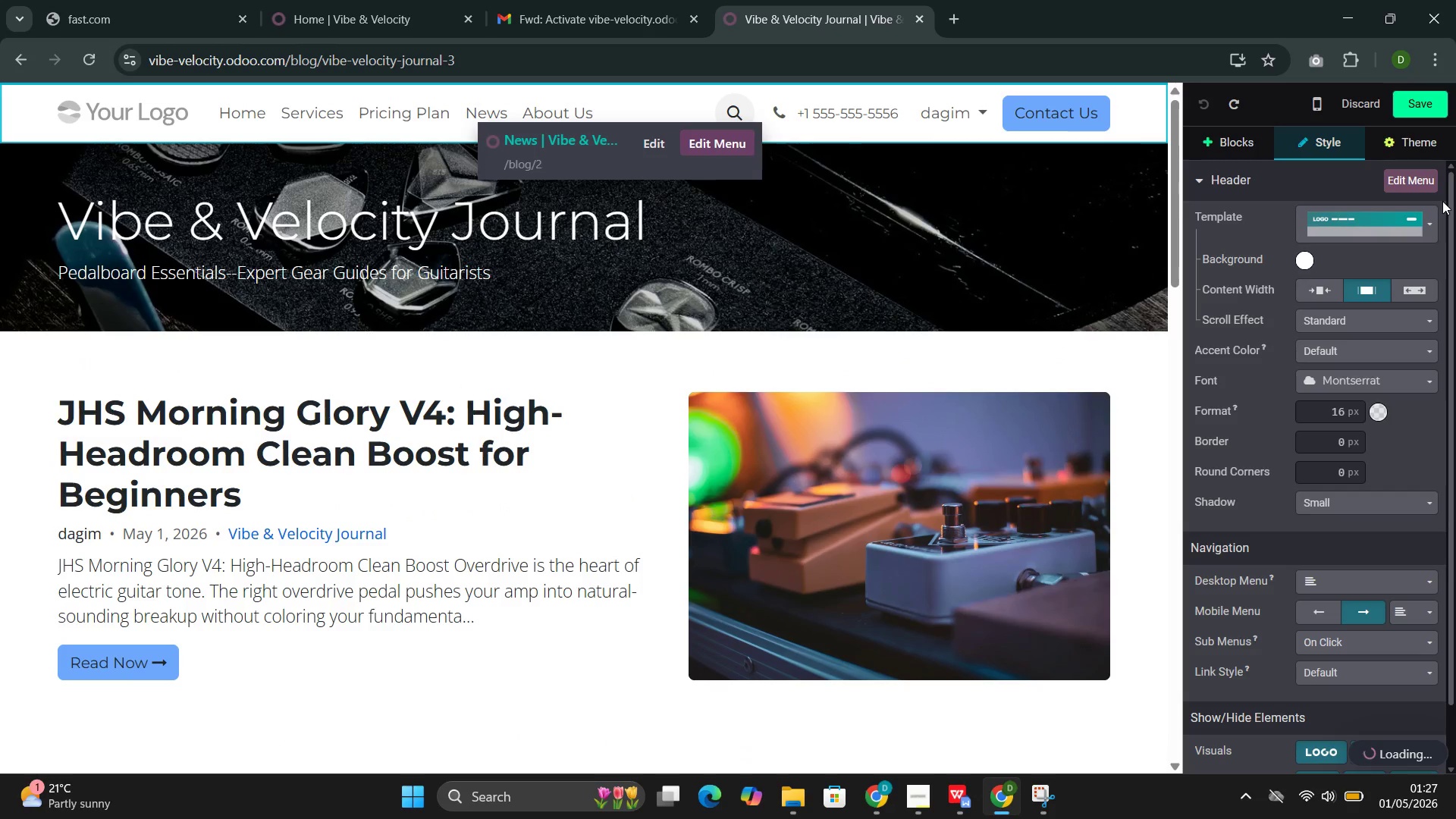 
left_click([965, 259])
 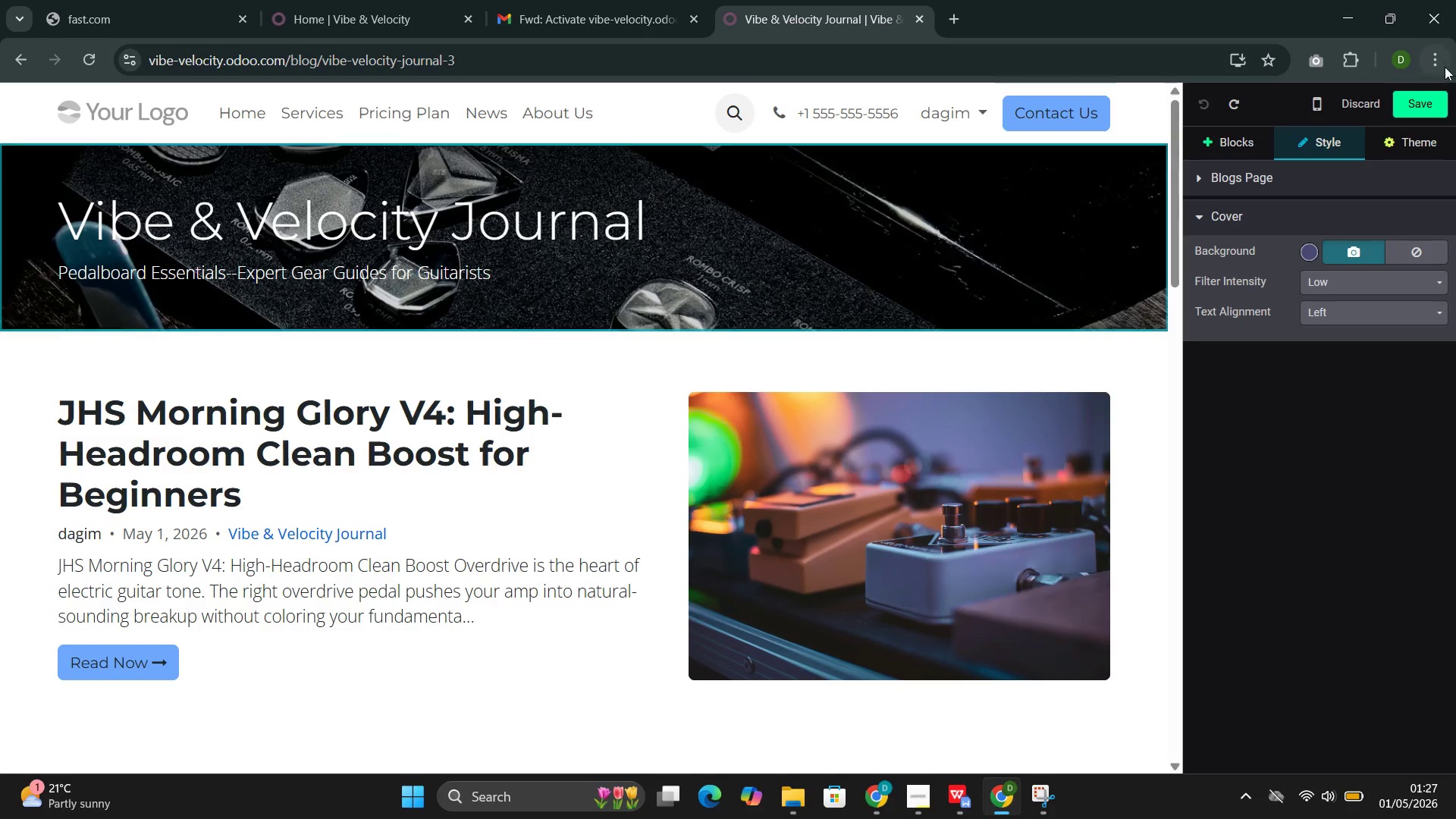 
left_click([1427, 105])
 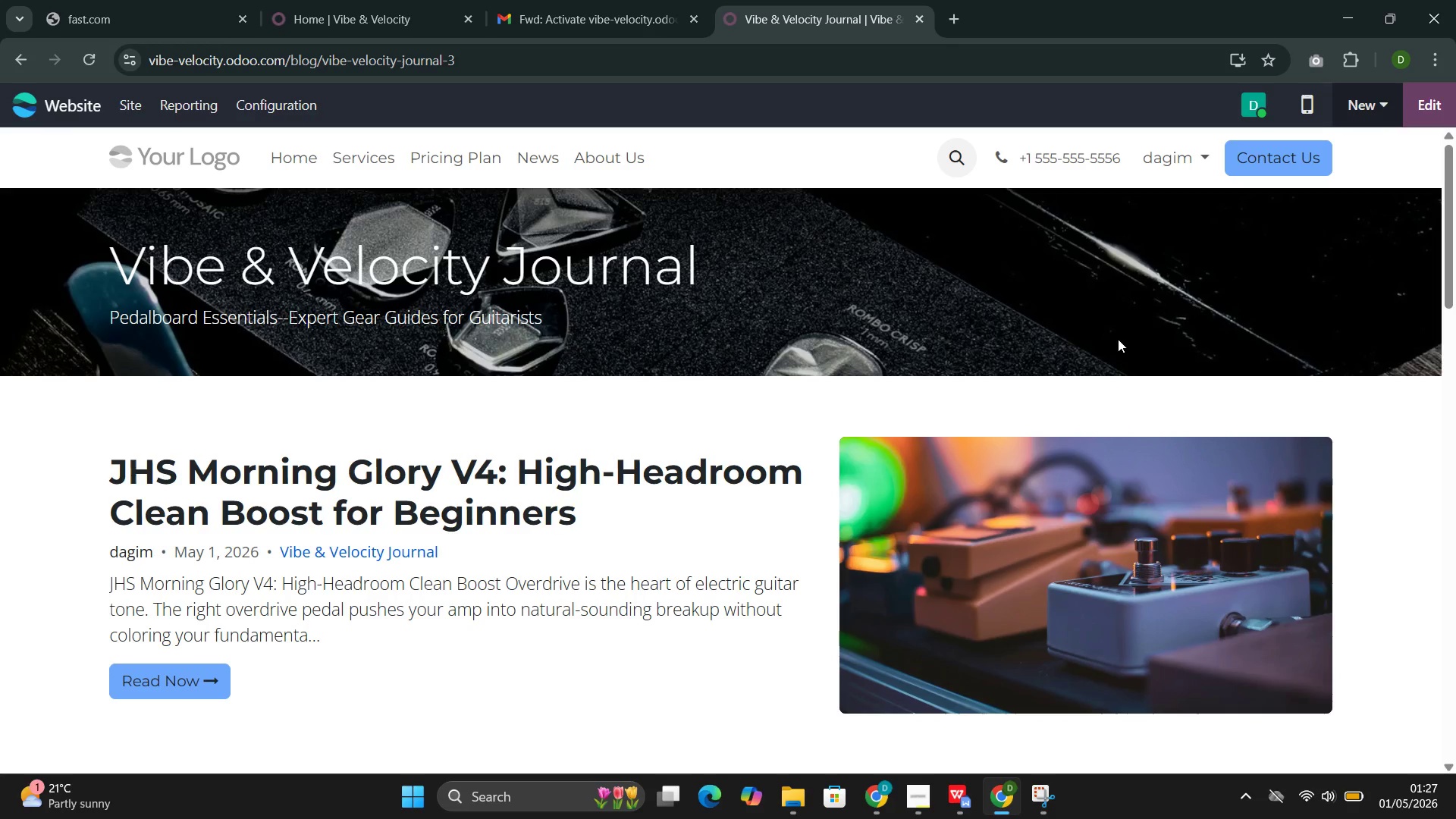 
scroll: coordinate [1119, 339], scroll_direction: up, amount: 3.0
 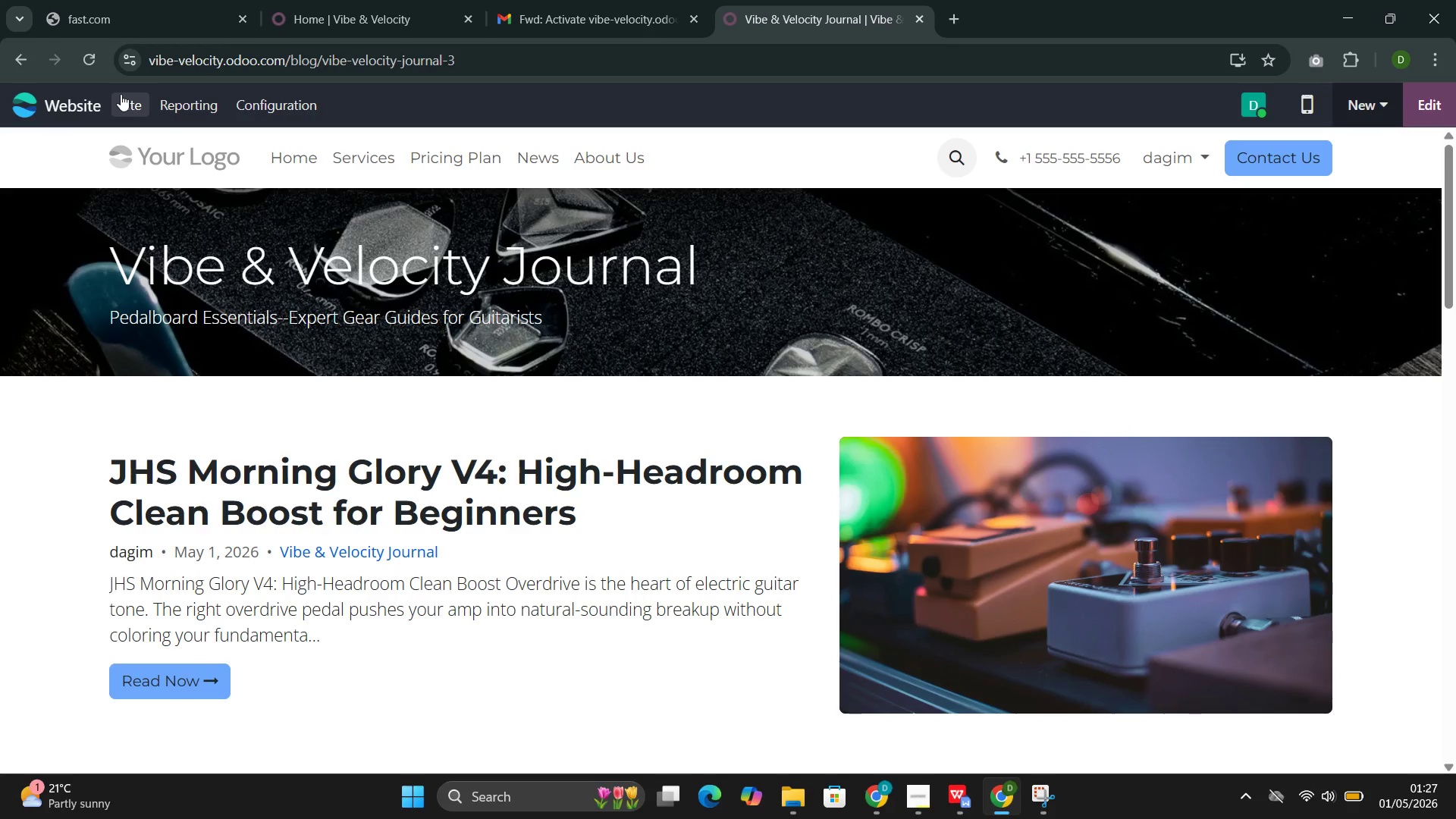 
left_click([127, 105])
 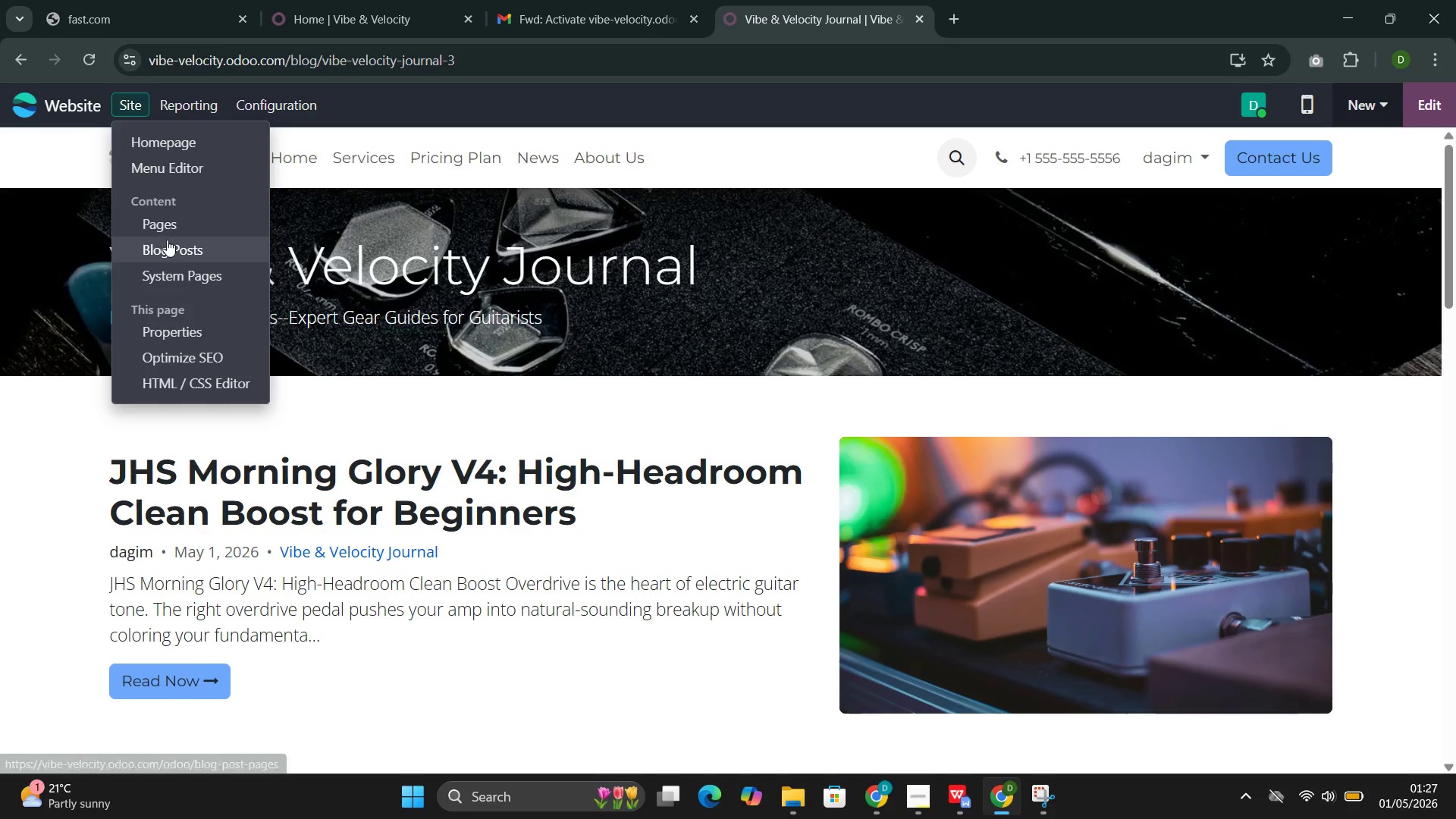 